 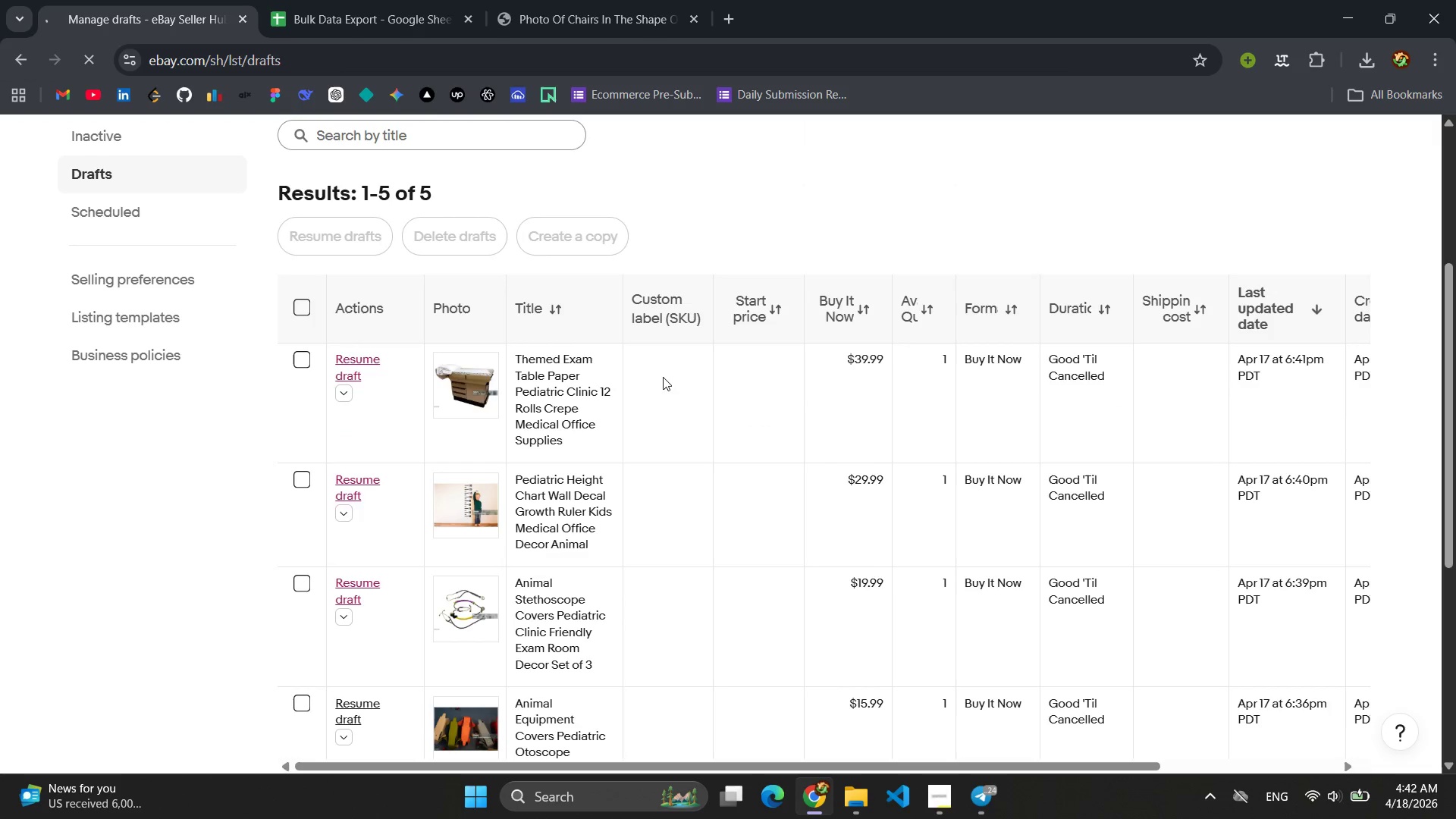 
scroll: coordinate [663, 377], scroll_direction: down, amount: 2.0
 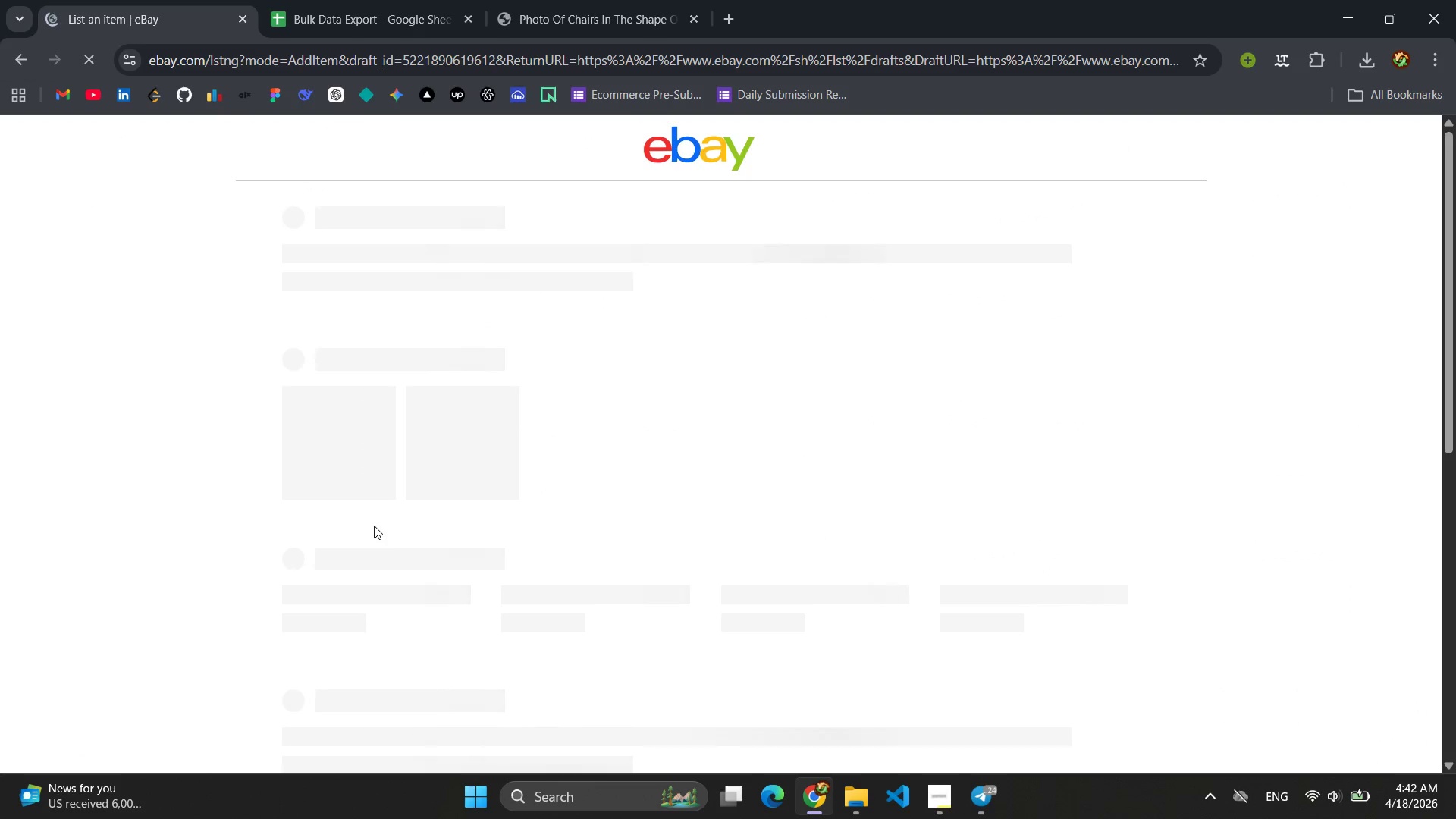 
wait(5.43)
 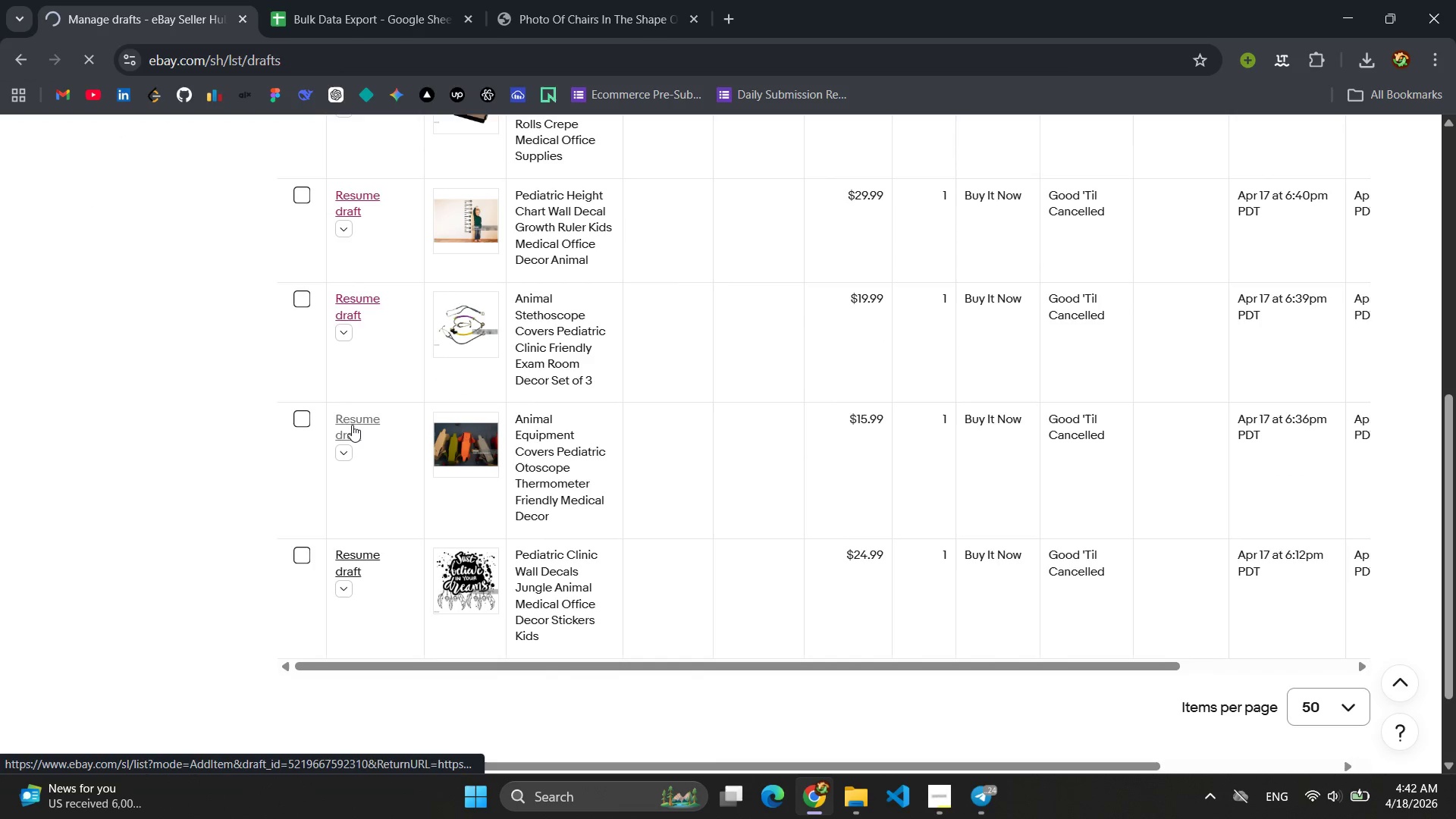 
scroll: coordinate [606, 426], scroll_direction: down, amount: 72.0
 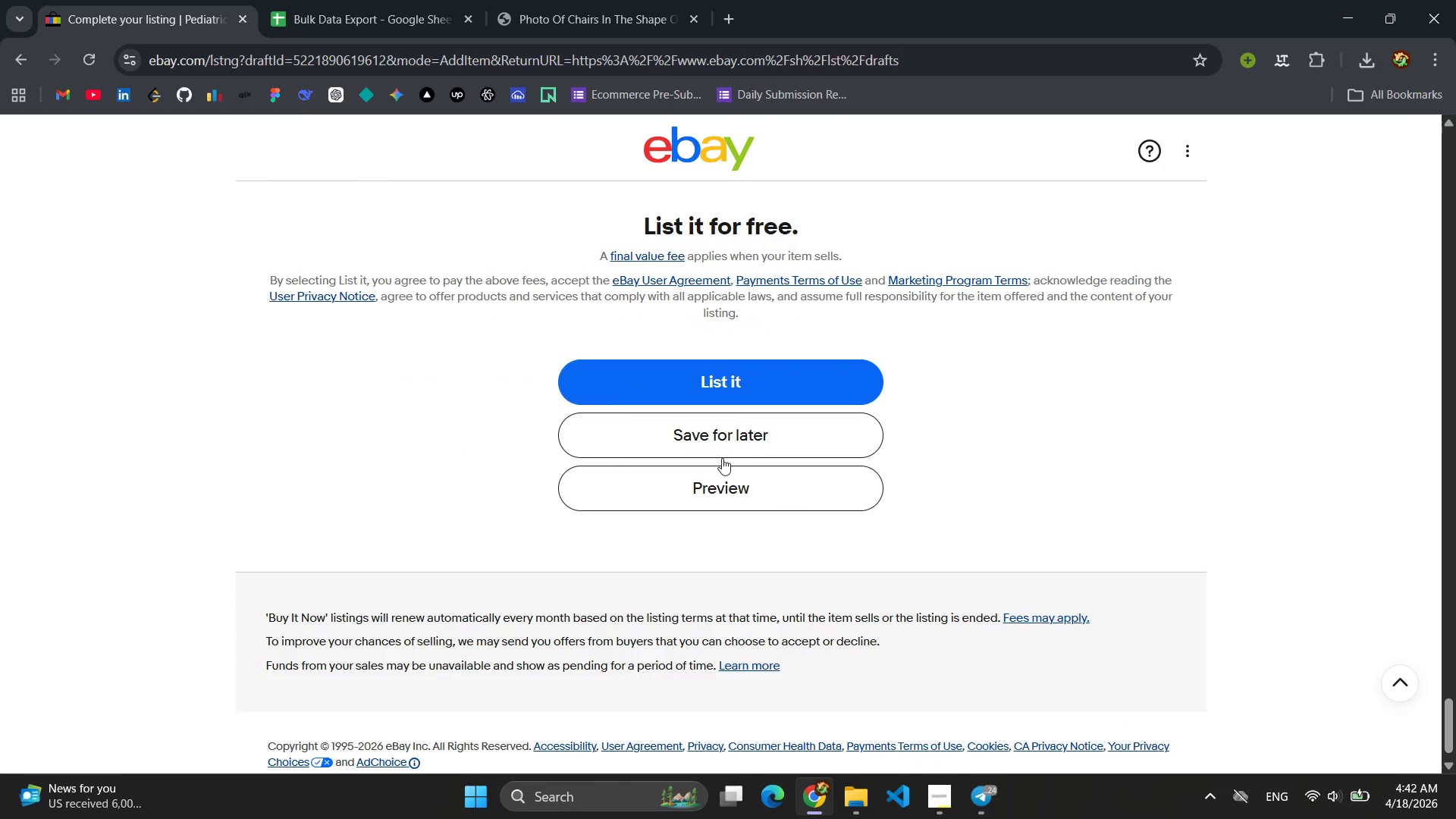 
left_click([722, 488])
 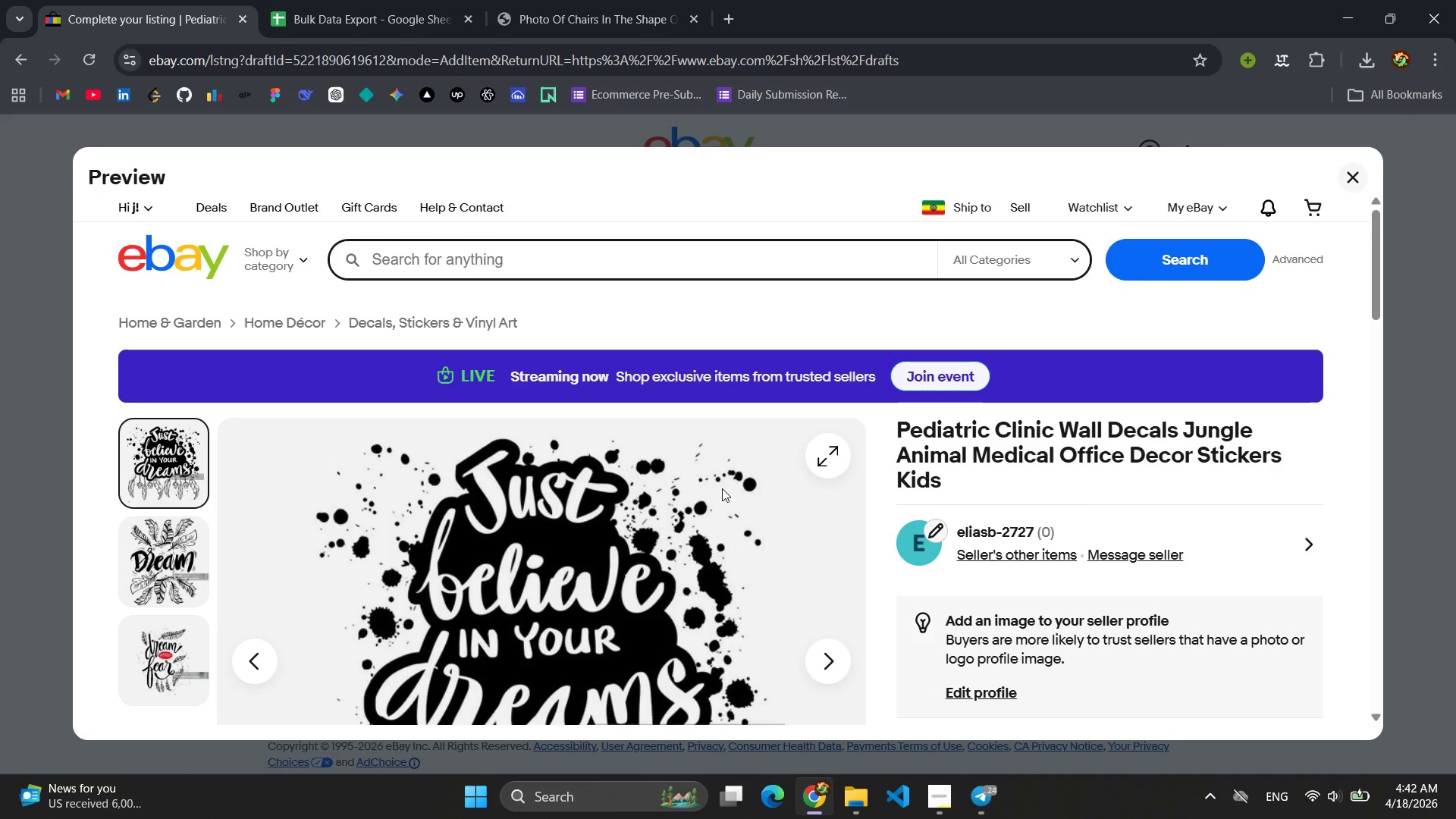 
scroll: coordinate [709, 449], scroll_direction: down, amount: 12.0
 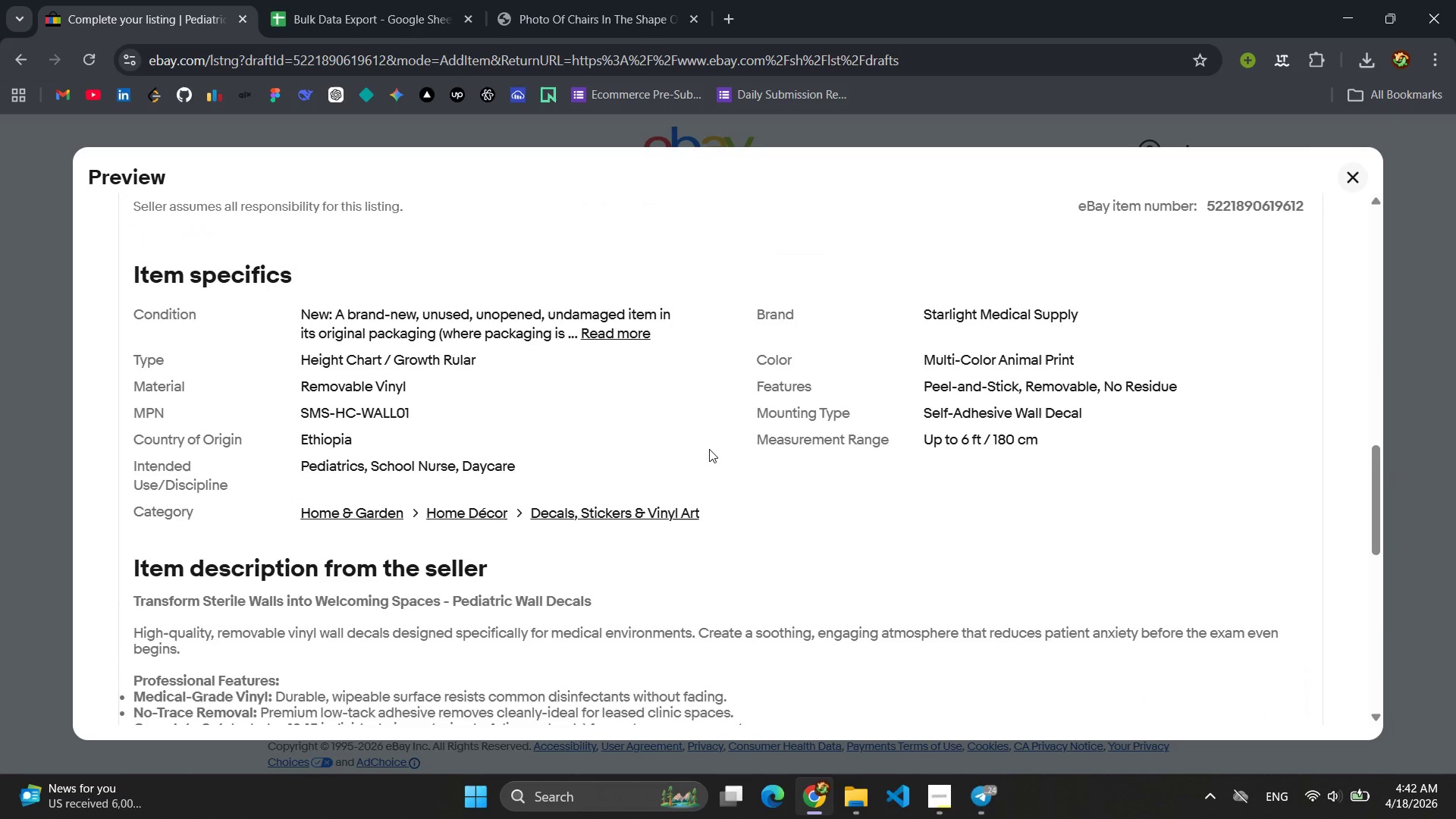 
scroll: coordinate [709, 449], scroll_direction: none, amount: 0.0
 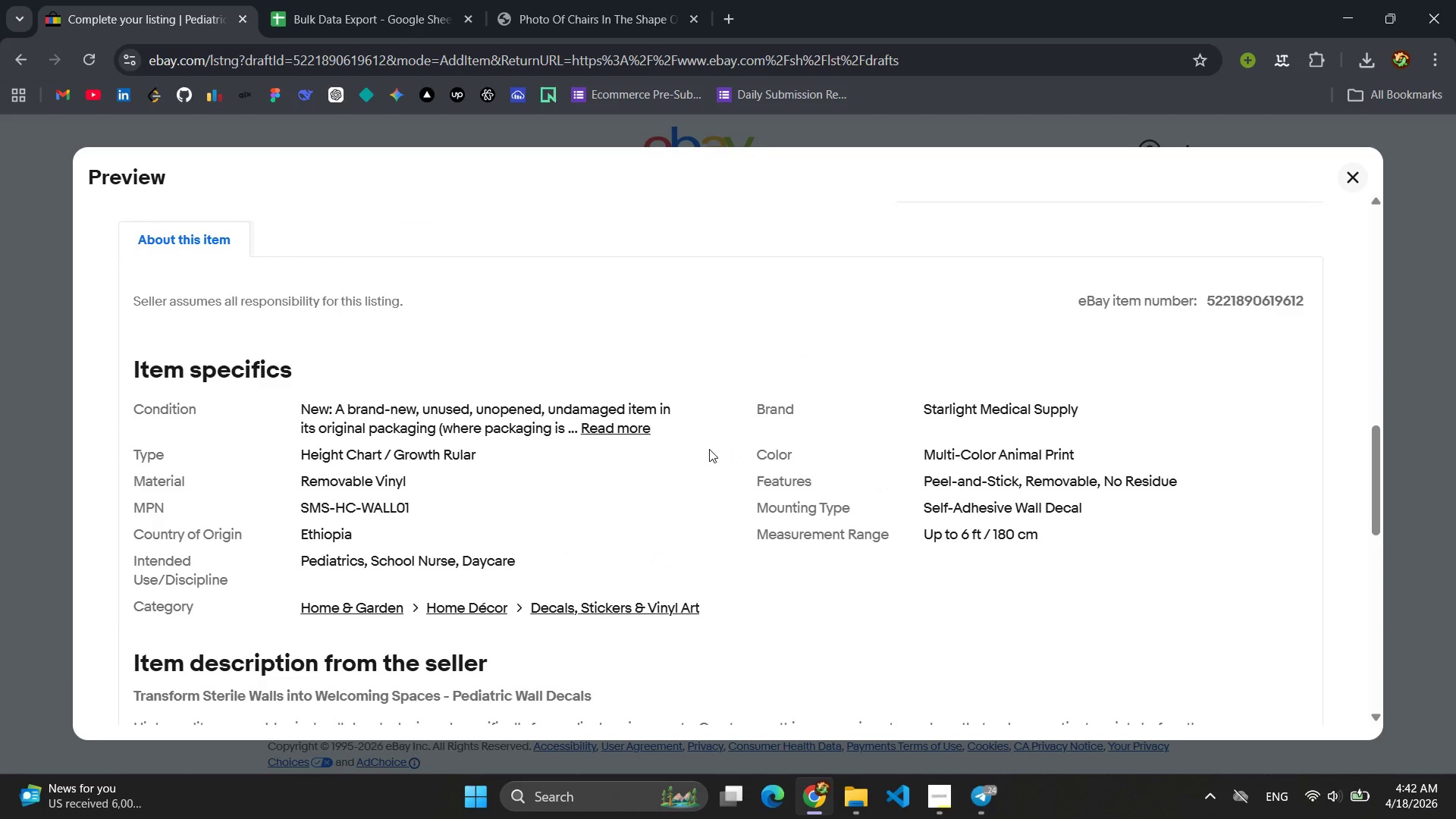 
wait(10.01)
 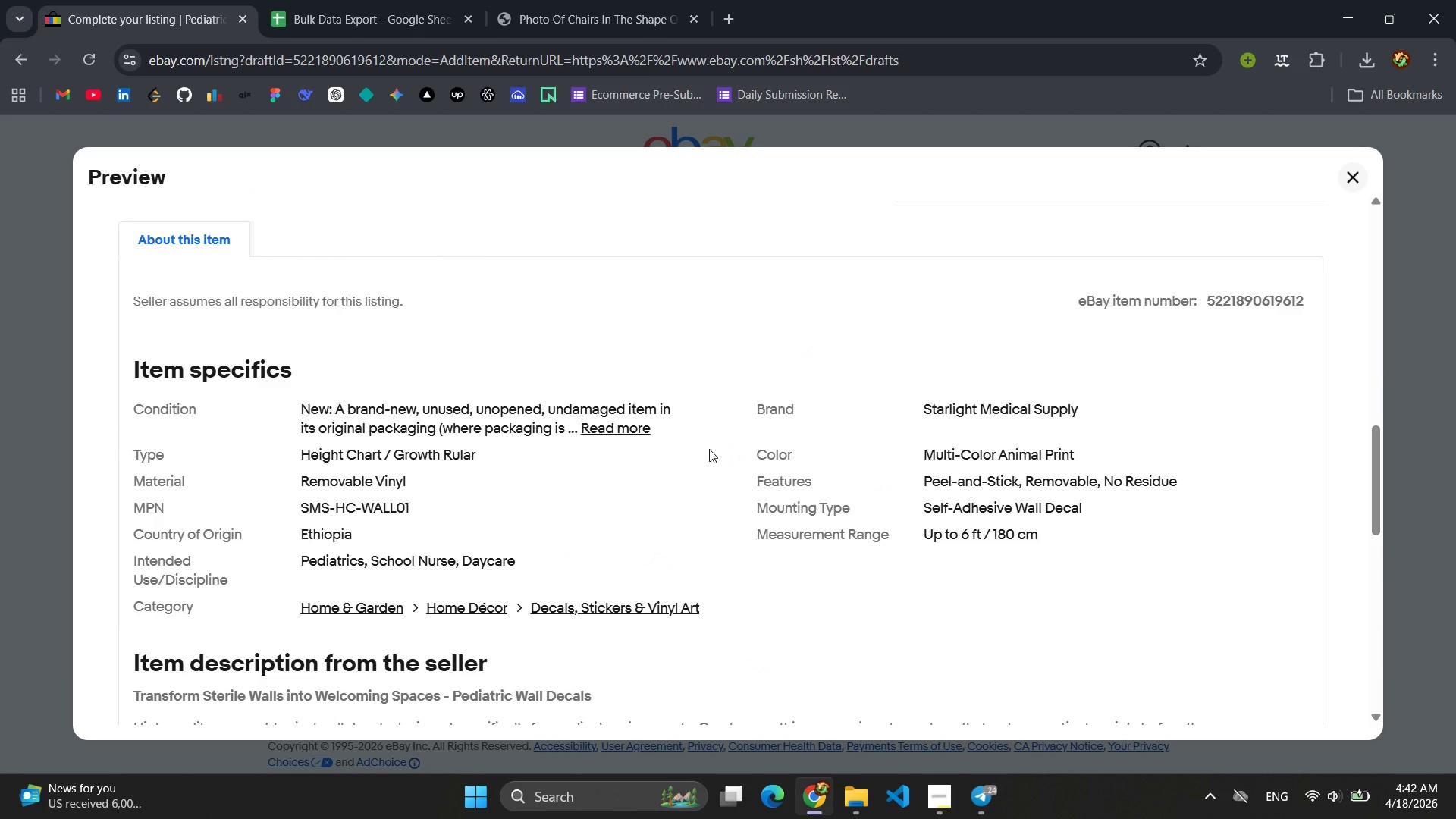 
key(Meta+MetaLeft)
 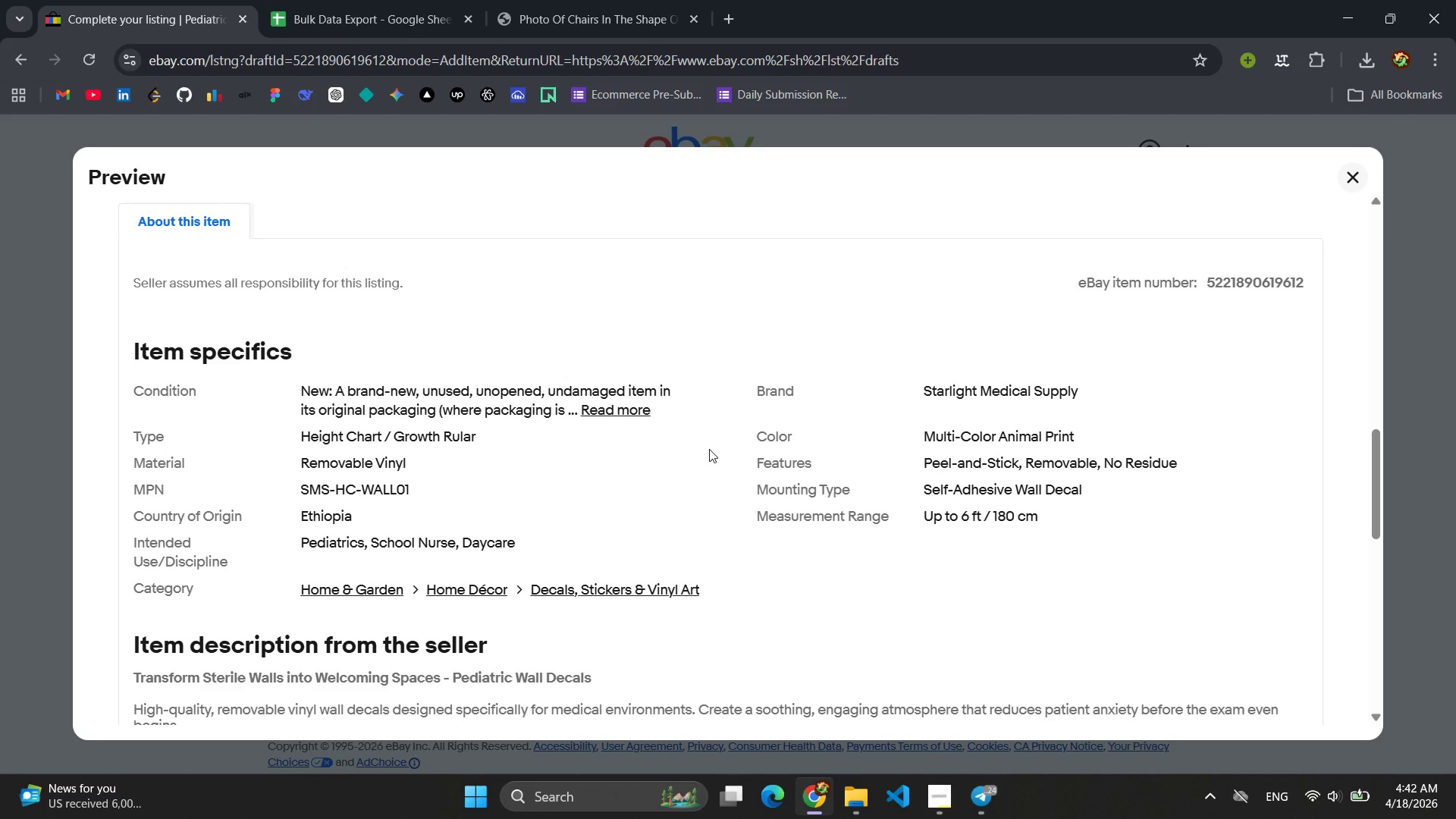 
key(Meta+Shift+ShiftLeft)
 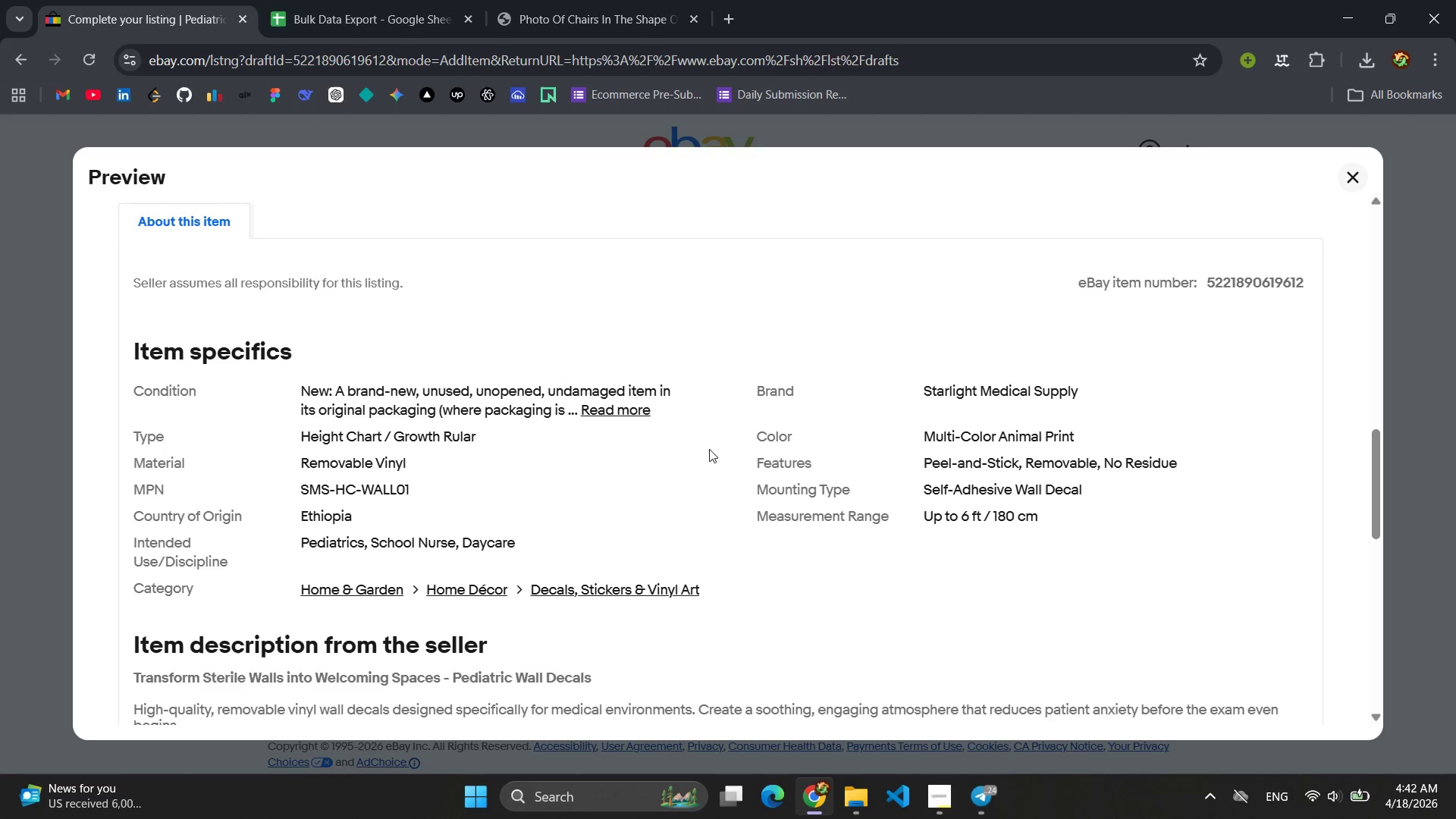 
hold_key(key=S, duration=23.59)
 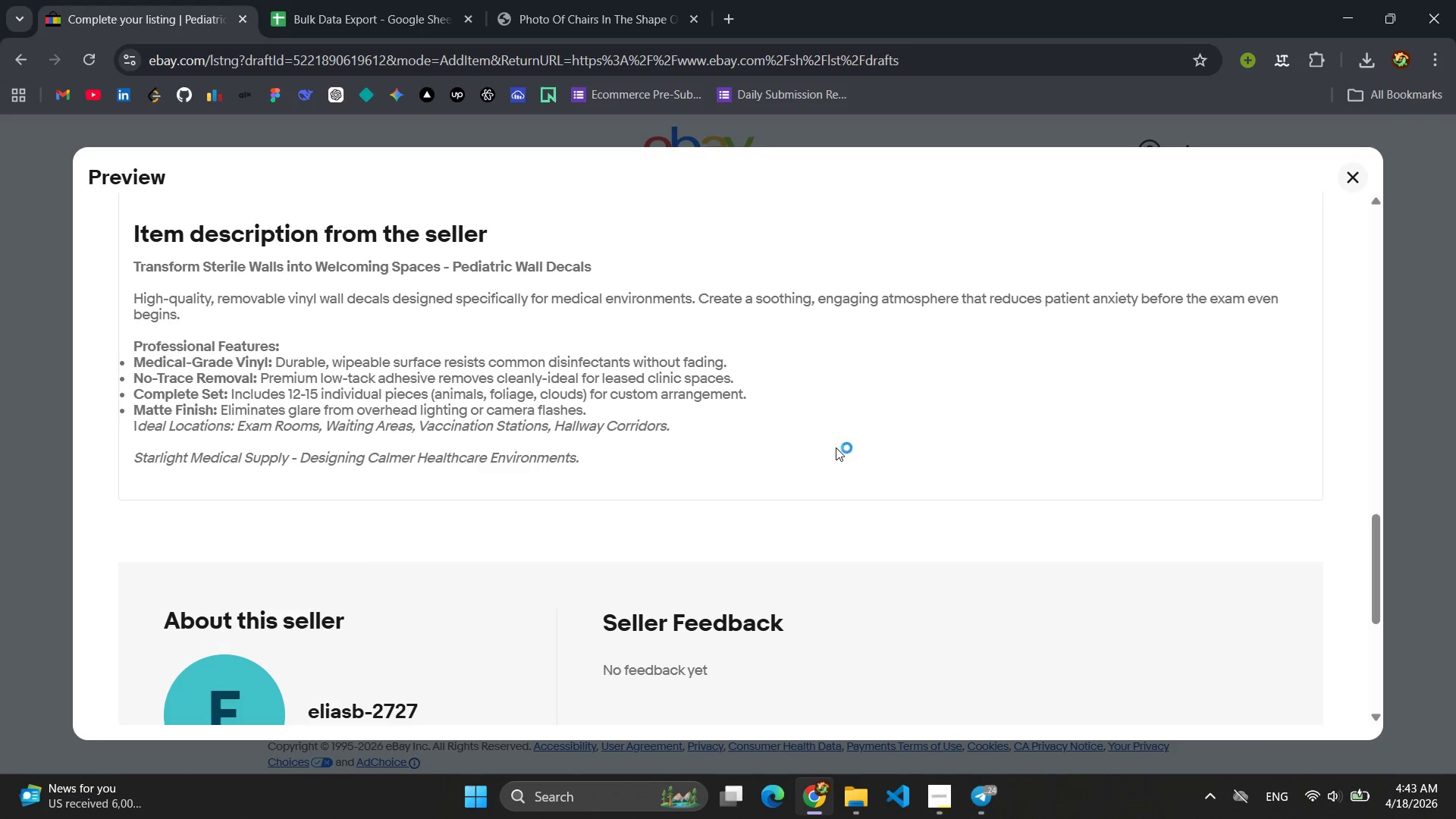 
left_click_drag(start_coordinate=[81, 155], to_coordinate=[1372, 621])
 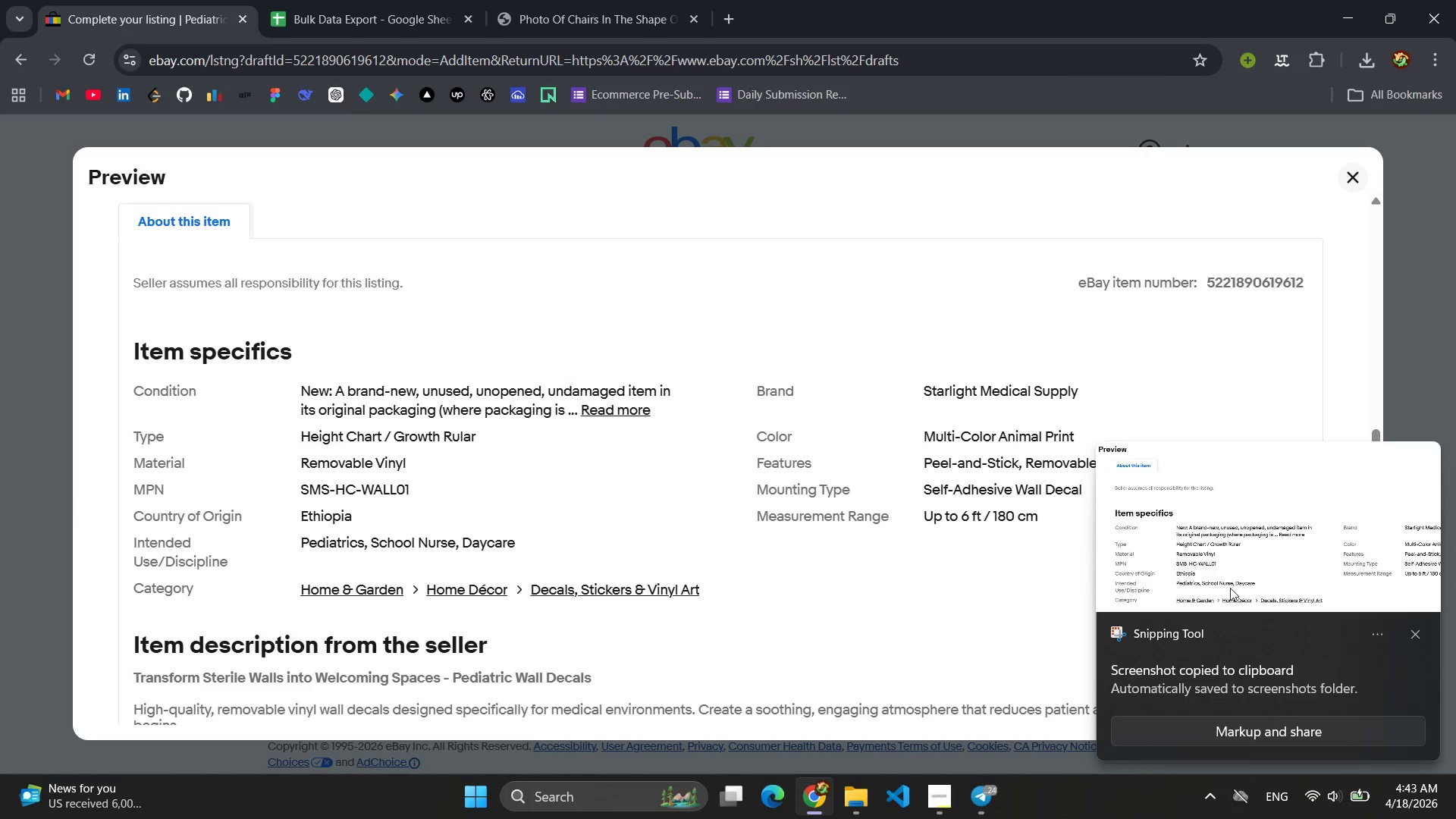 
left_click([1418, 635])
 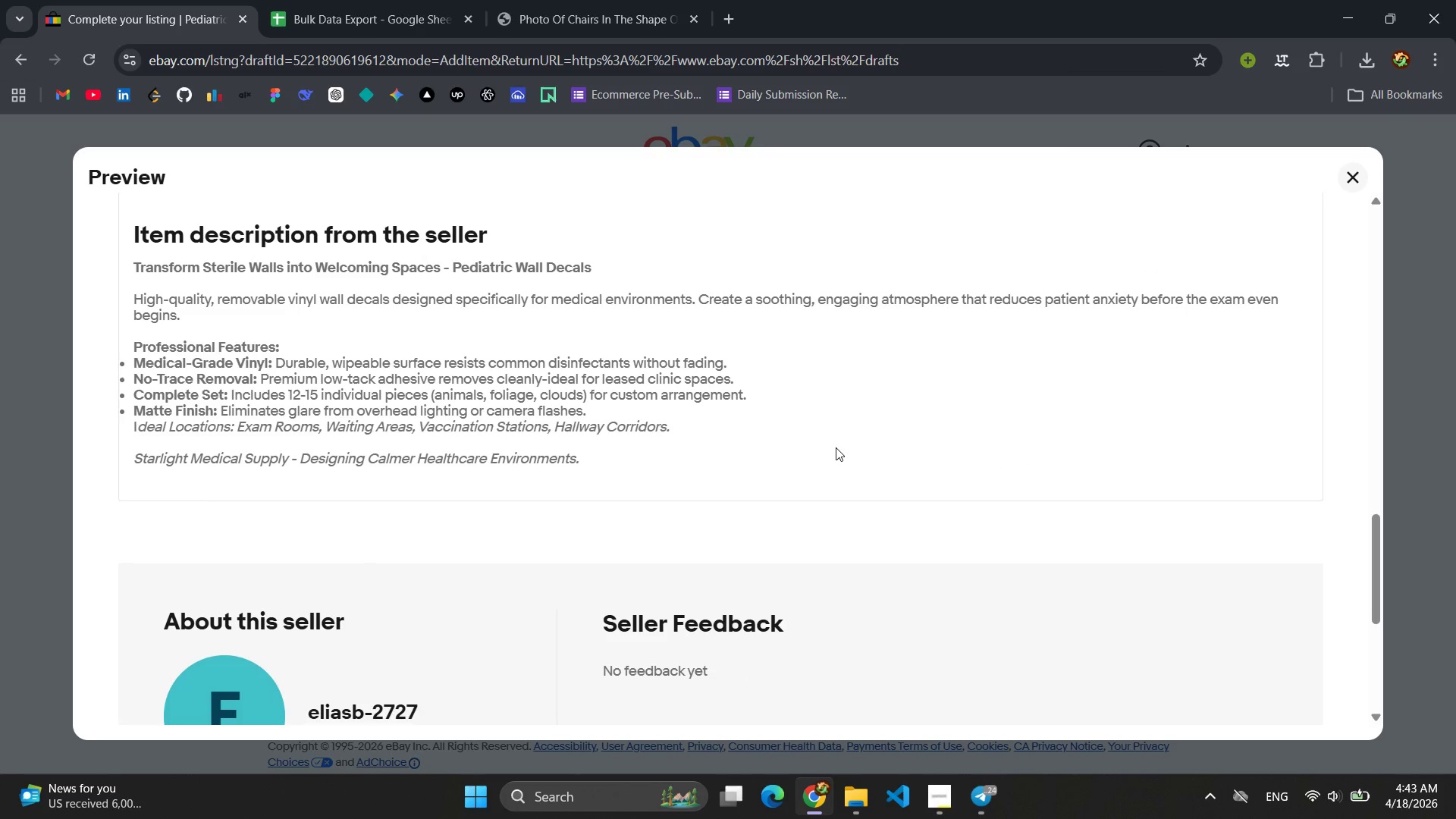 
key(Meta+MetaLeft)
 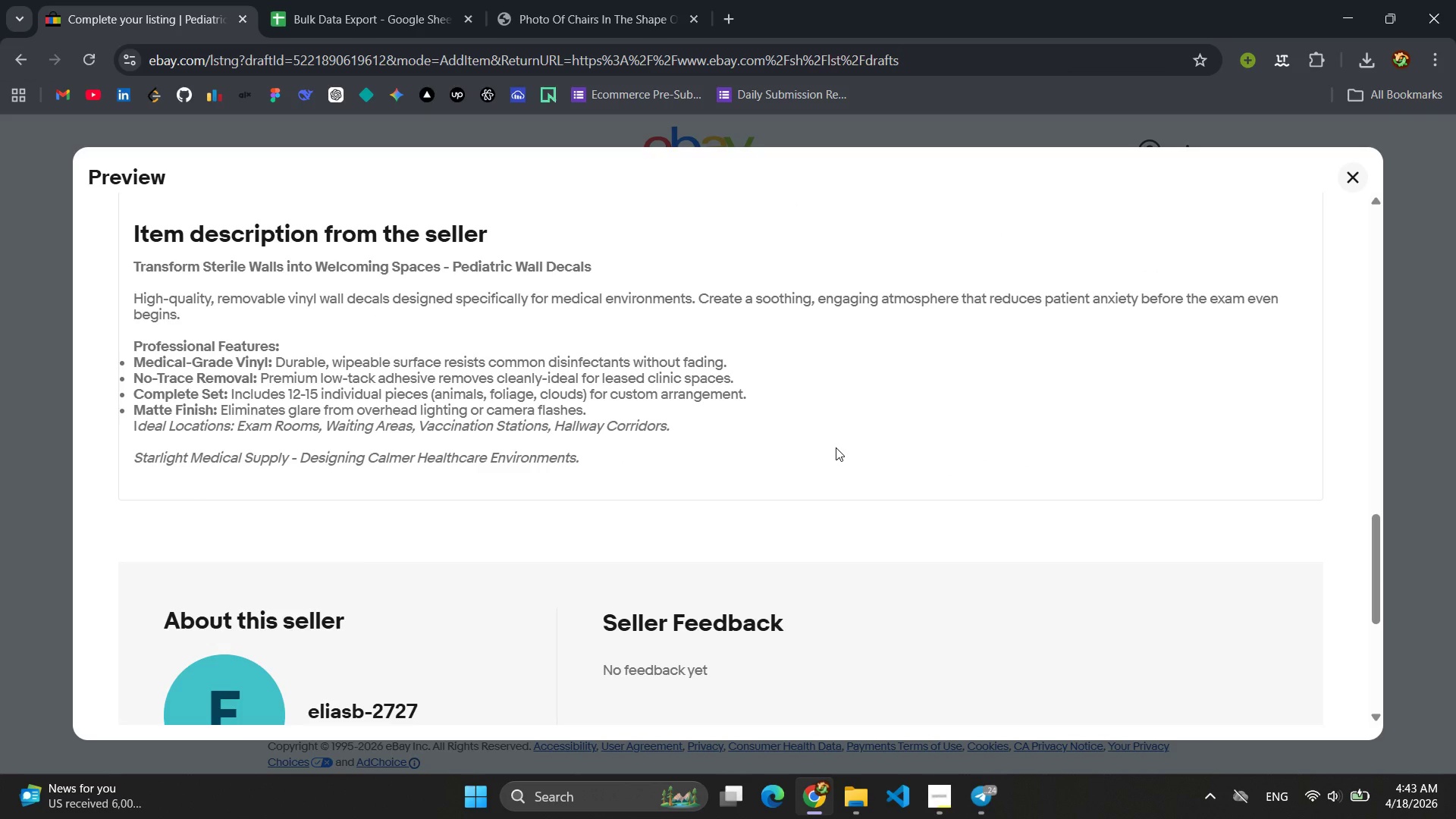 